 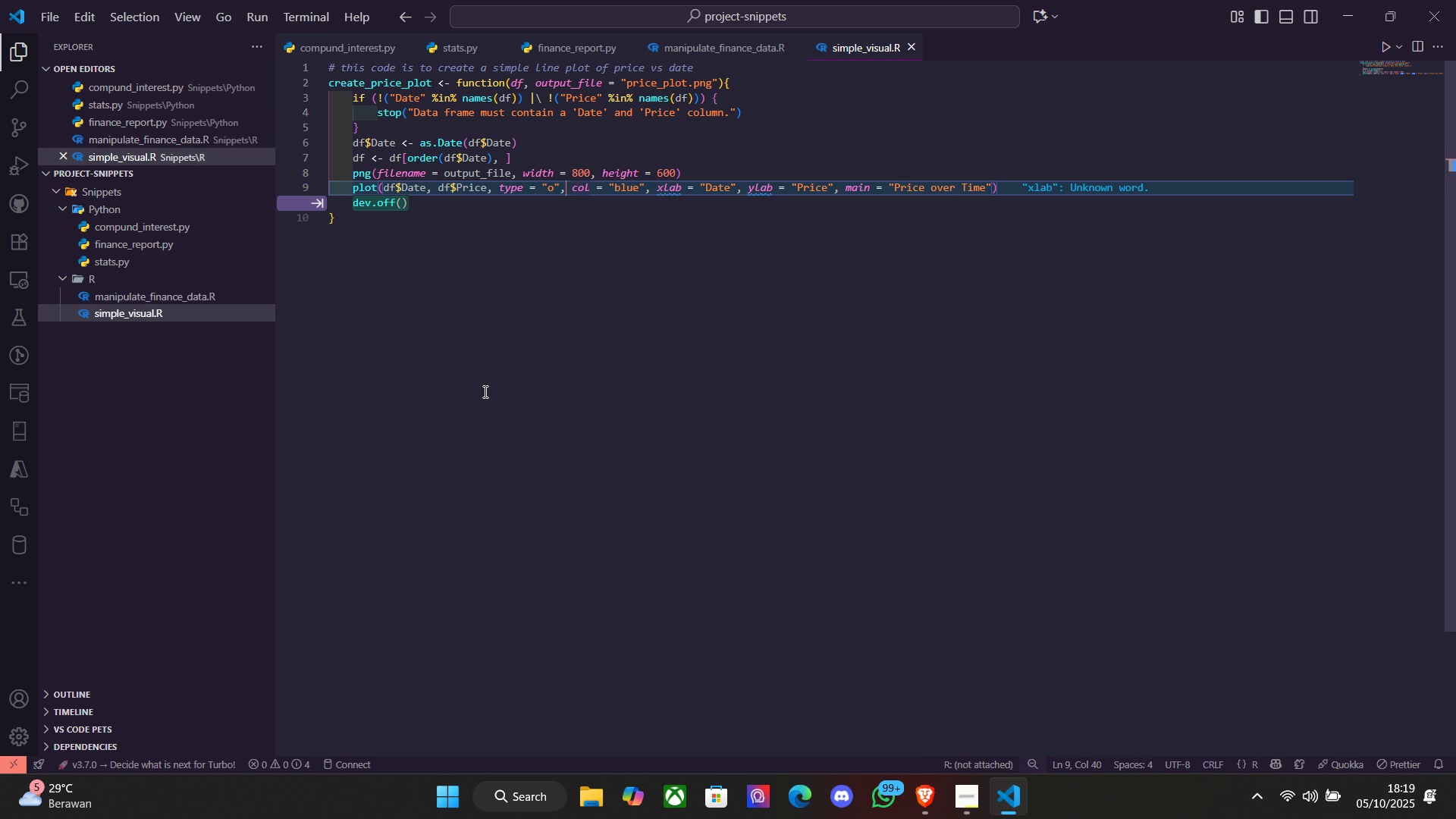 
key(ArrowLeft)
 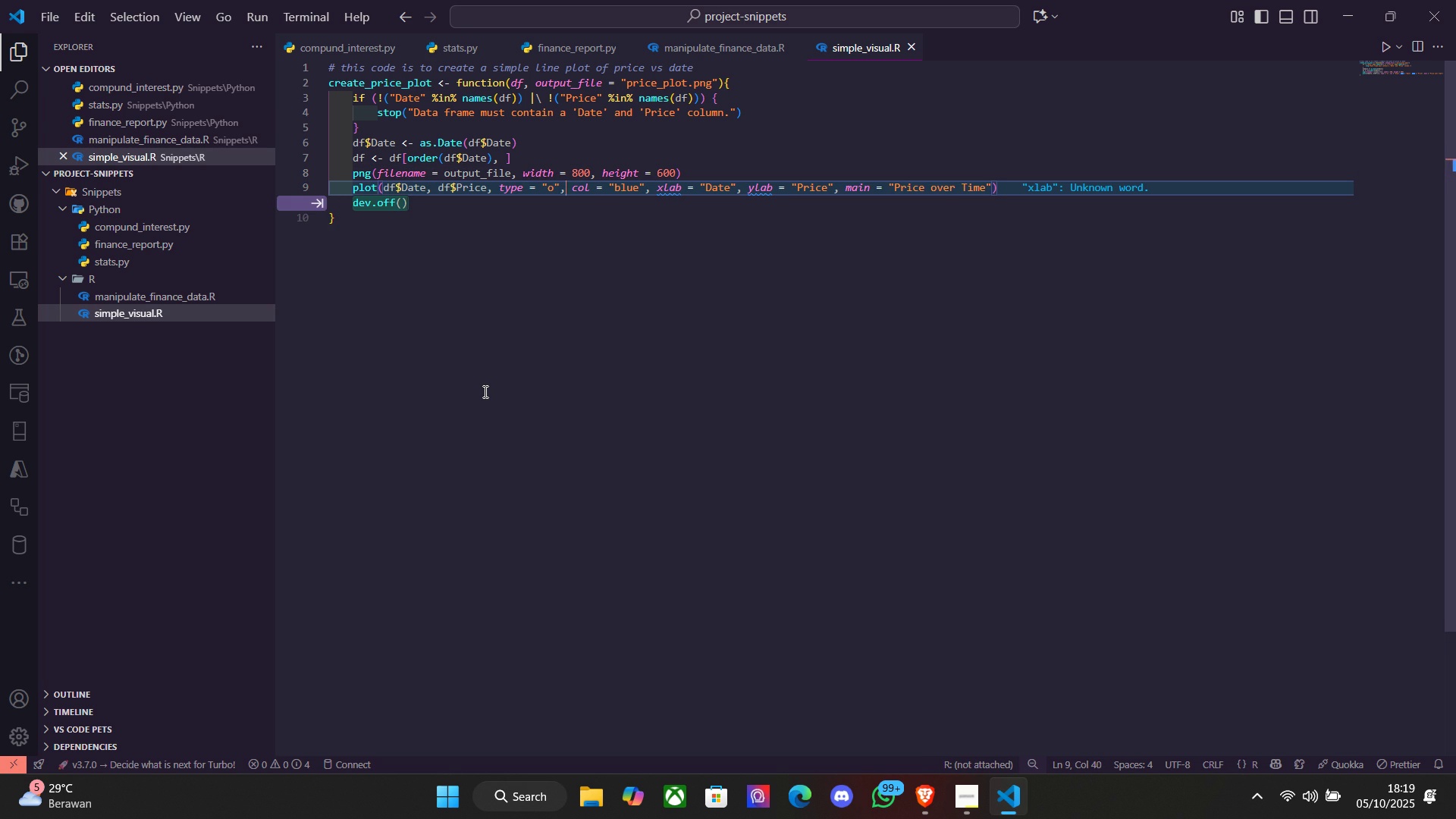 
key(ArrowLeft)
 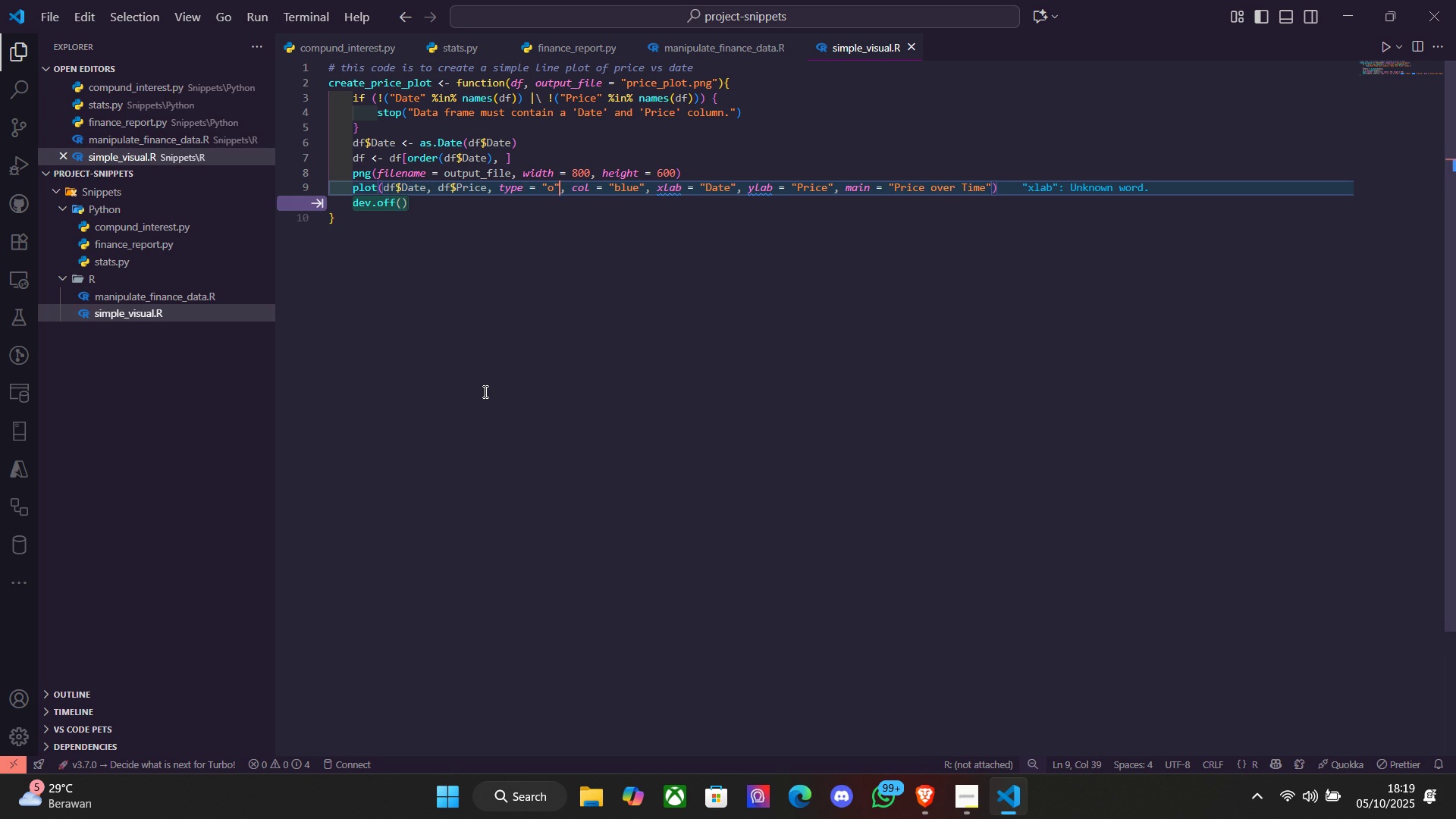 
key(ArrowLeft)
 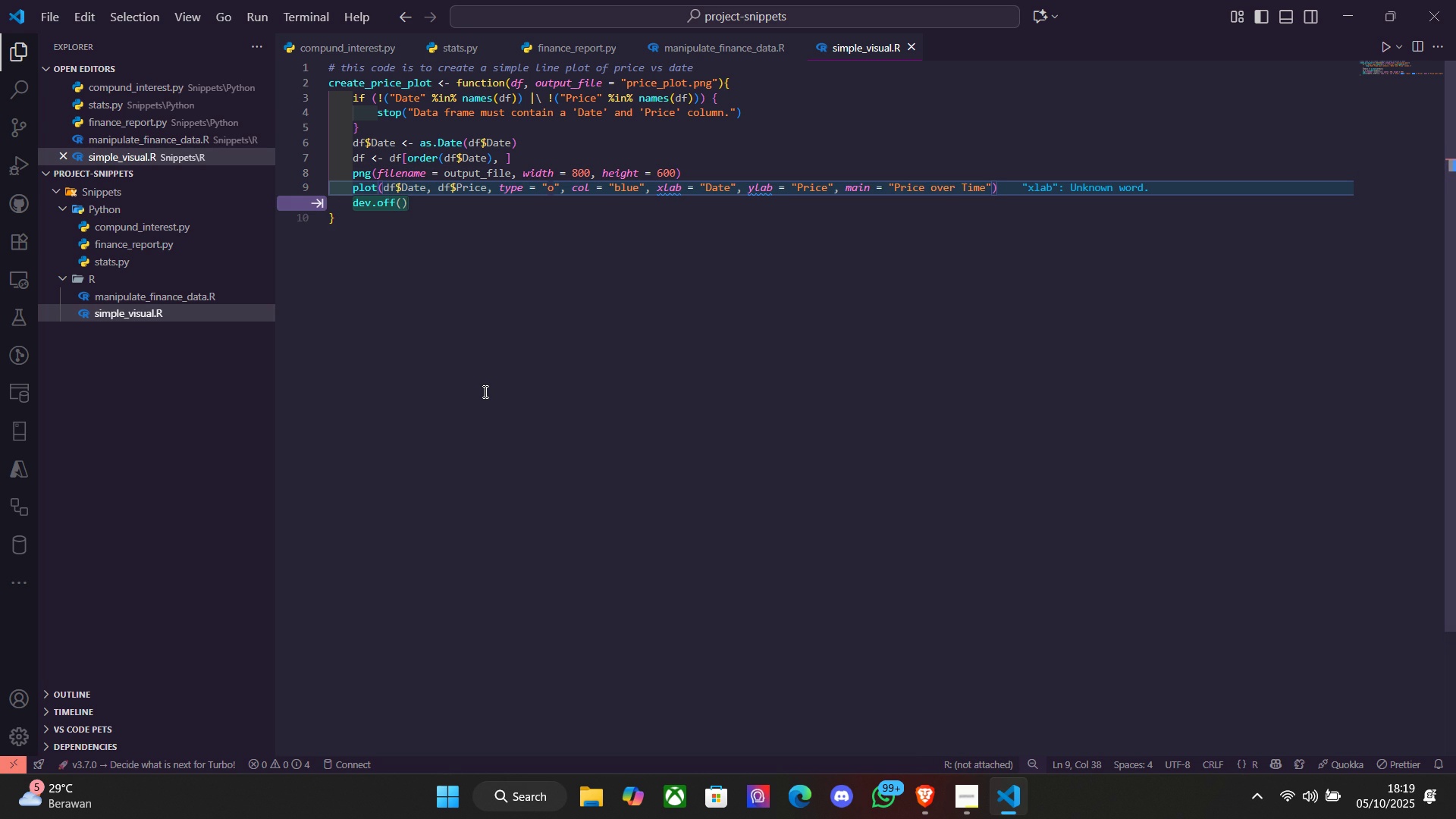 
key(Backspace)
 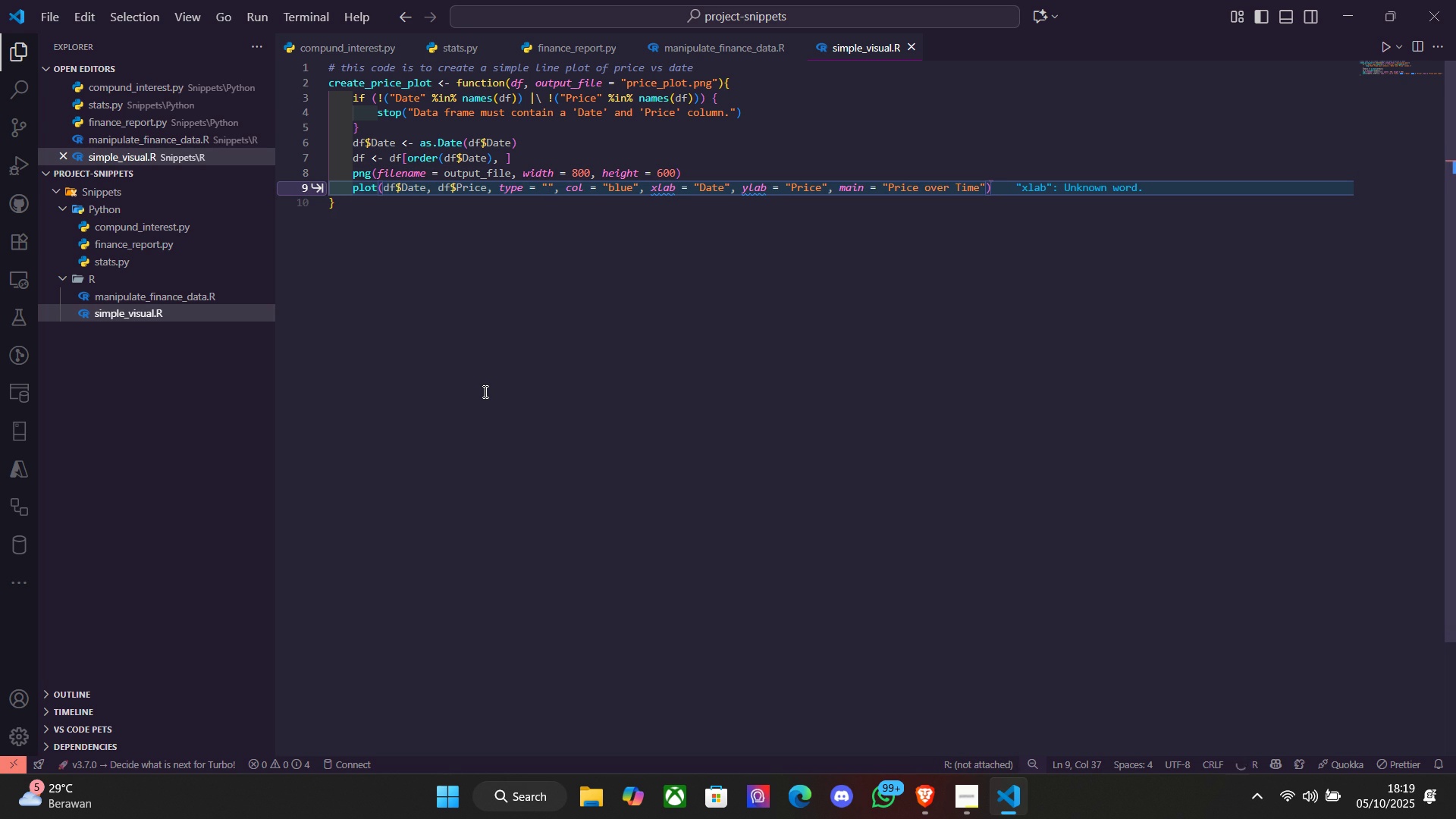 
key(1)
 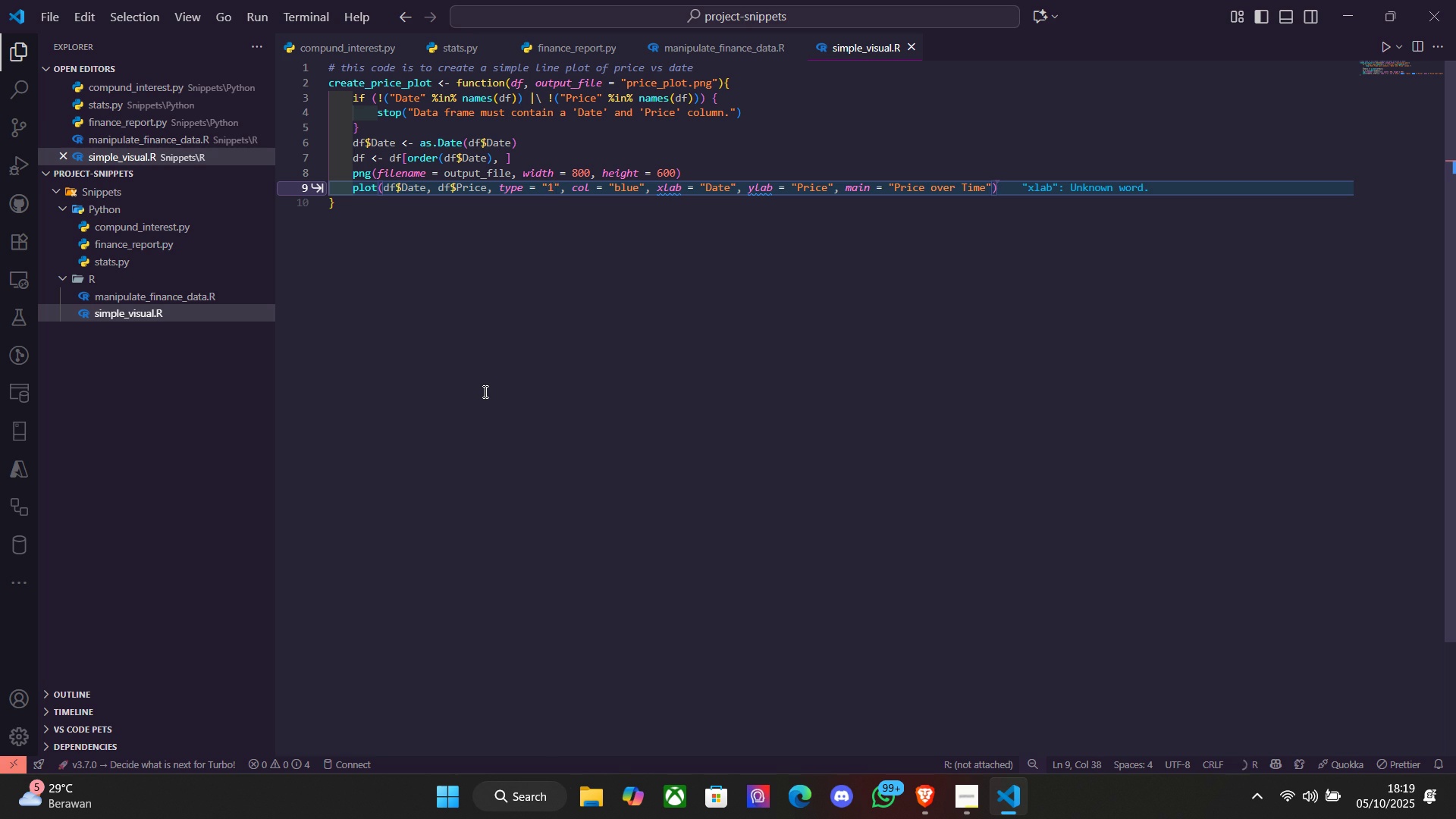 
key(Backspace)
 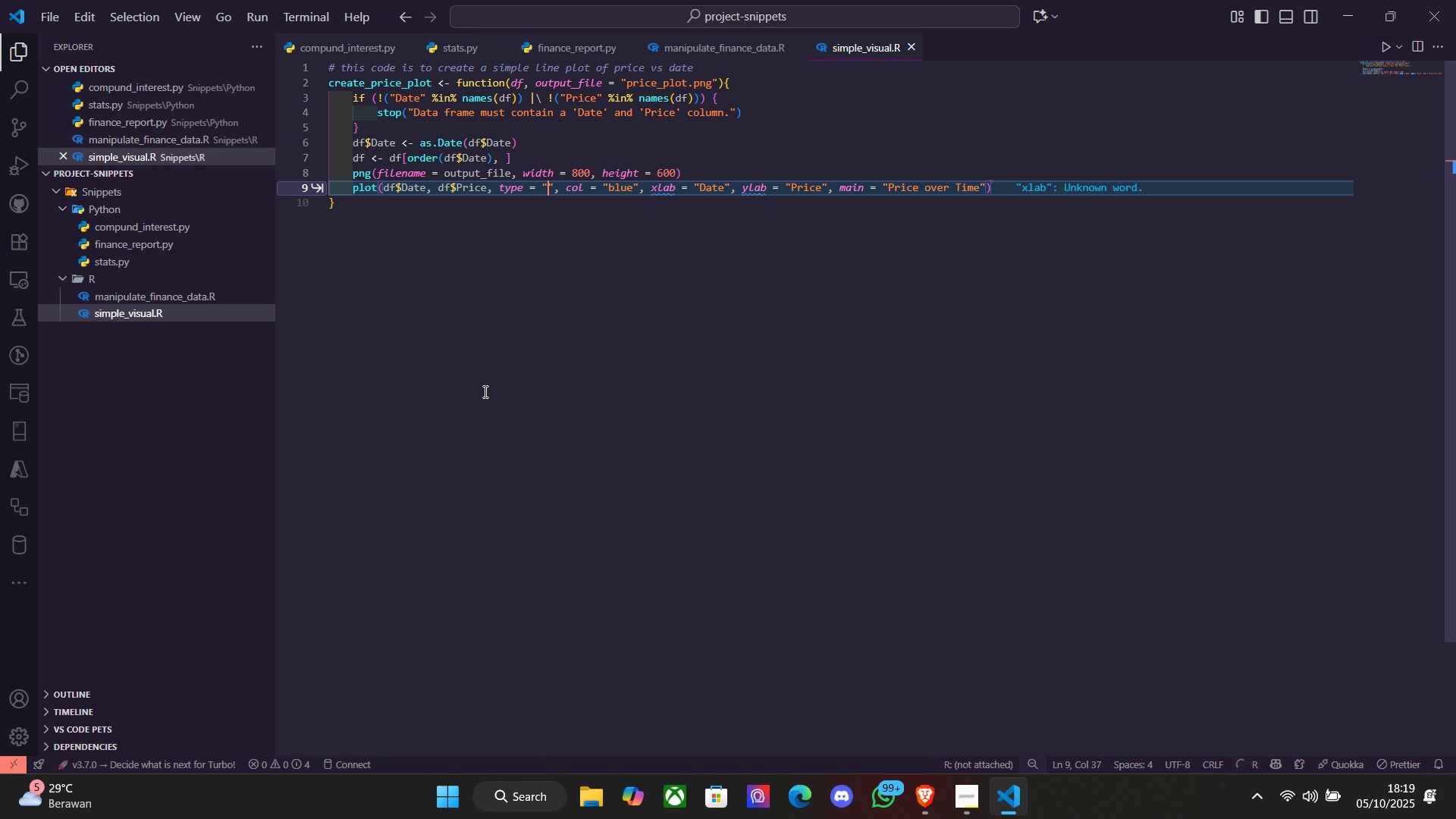 
key(L)
 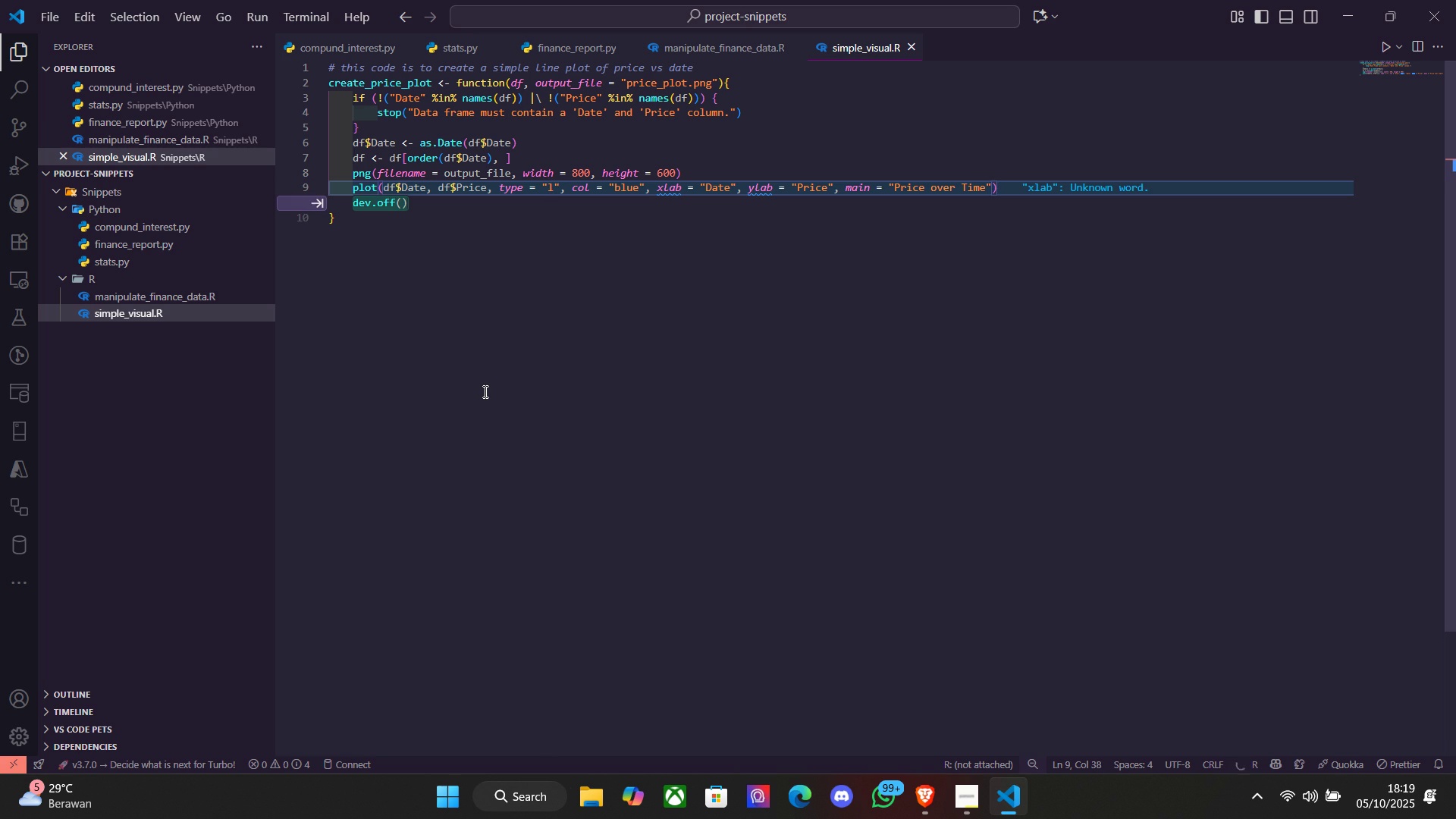 
key(ArrowRight)
 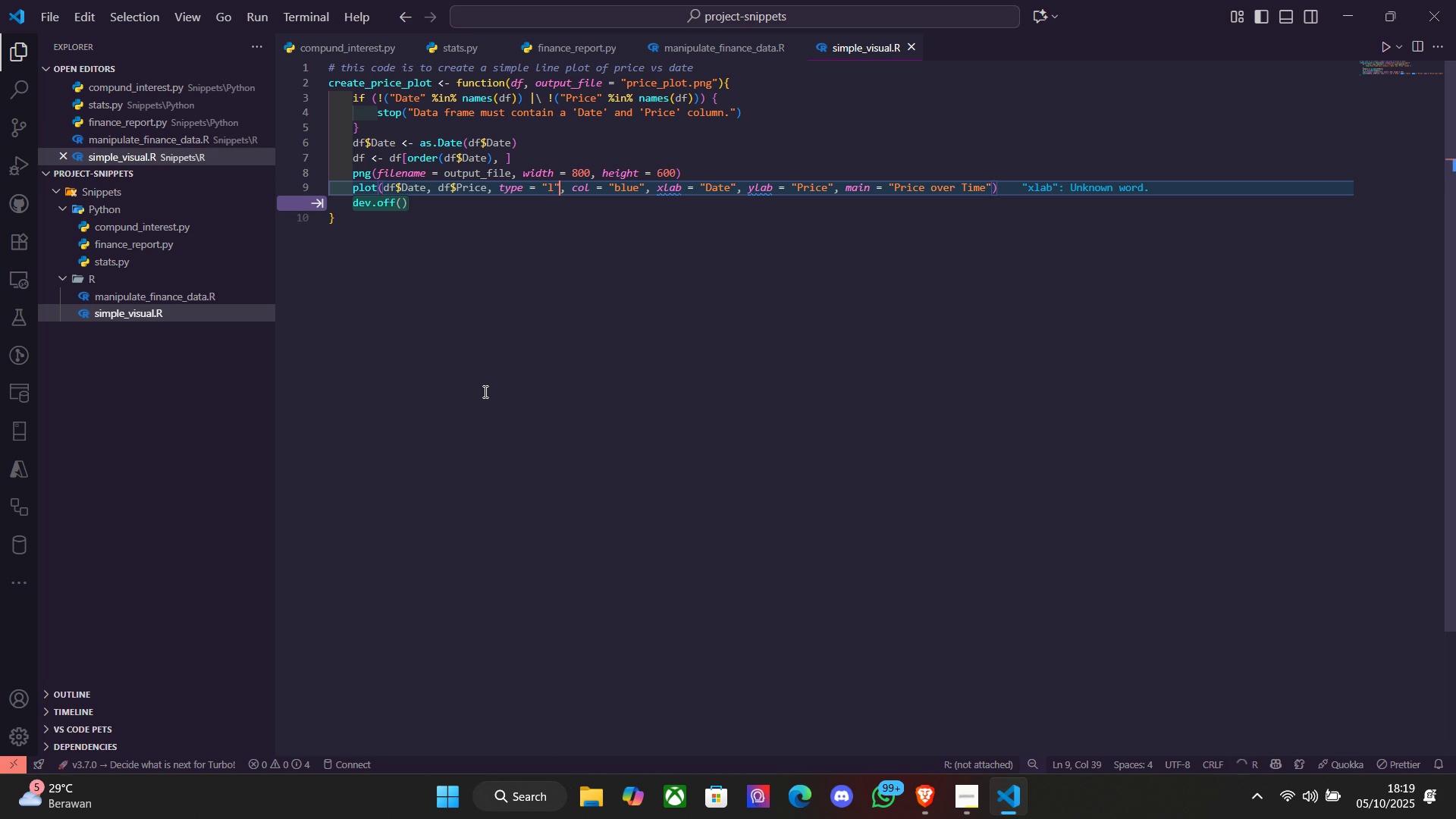 
key(ArrowRight)
 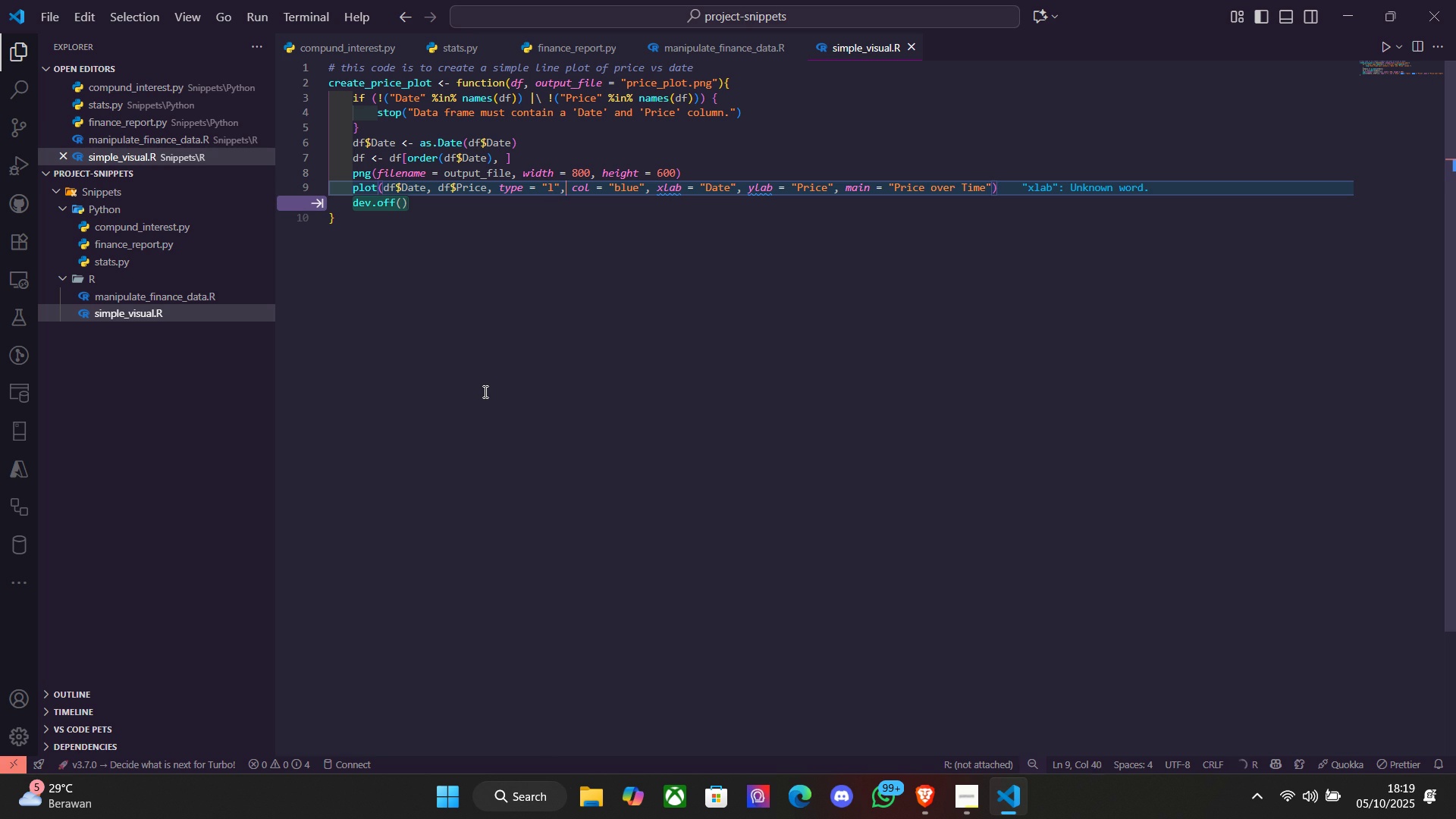 
key(ArrowRight)
 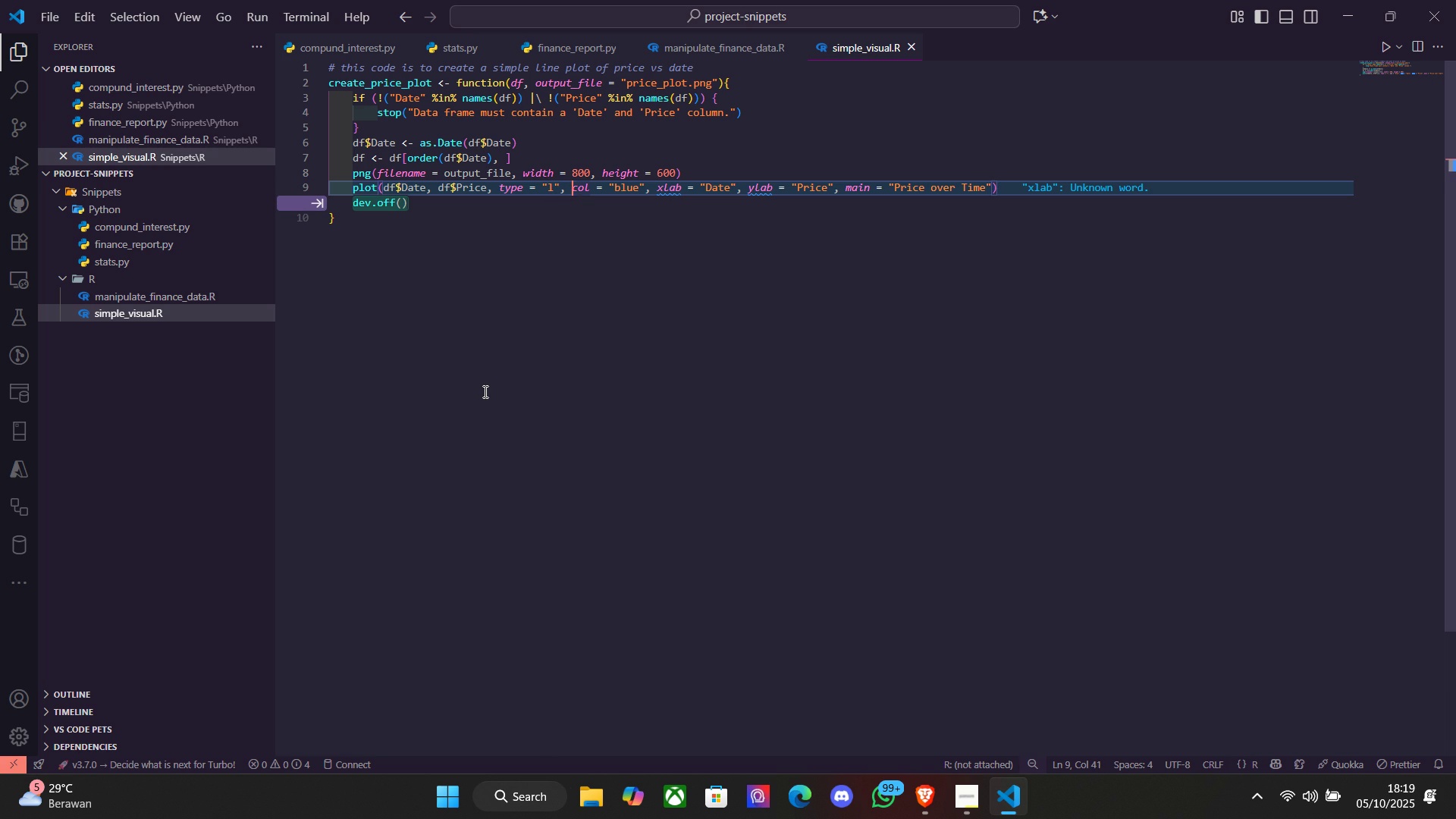 
key(ArrowRight)
 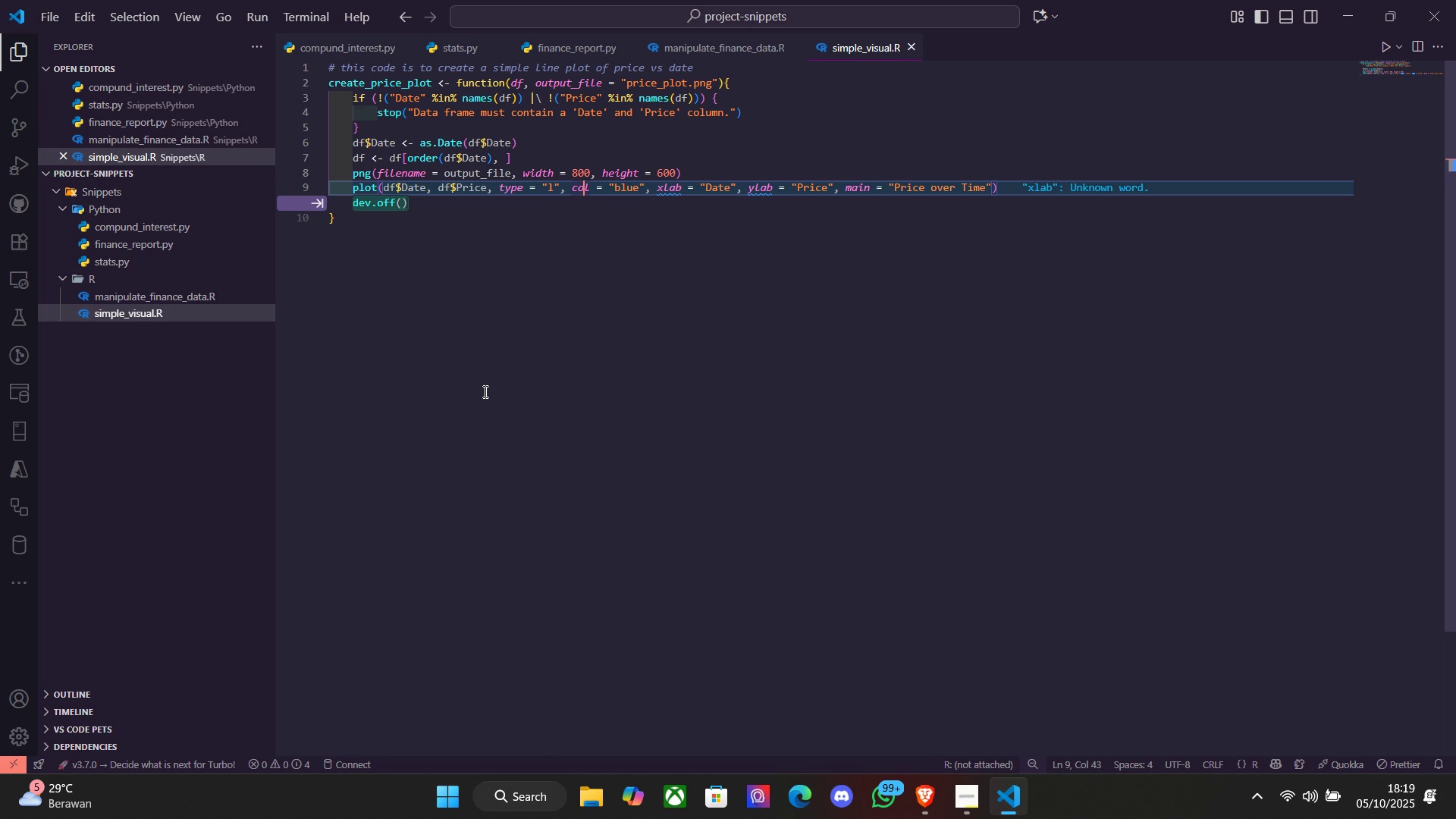 
key(ArrowRight)